 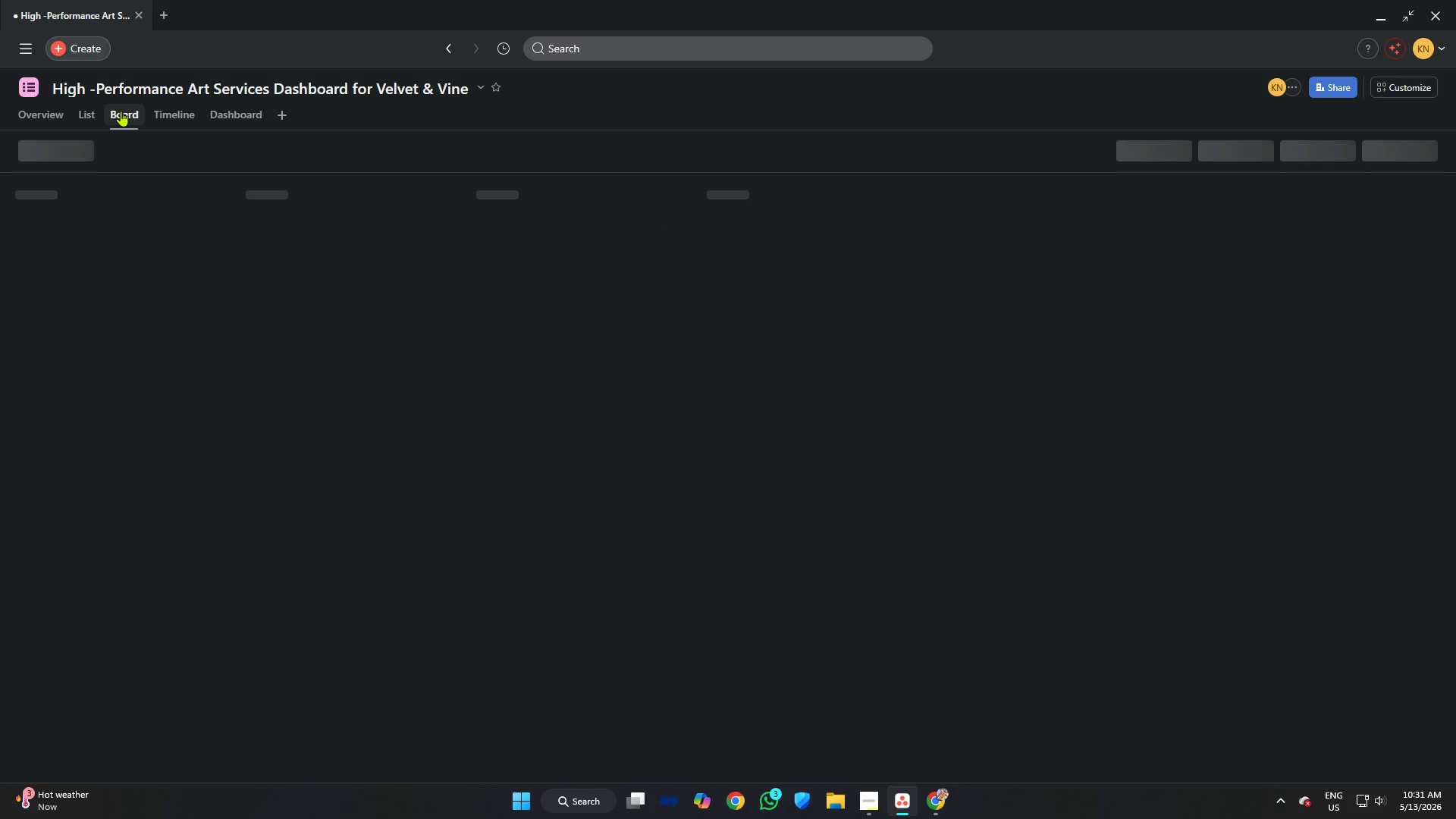 
left_click([81, 202])
 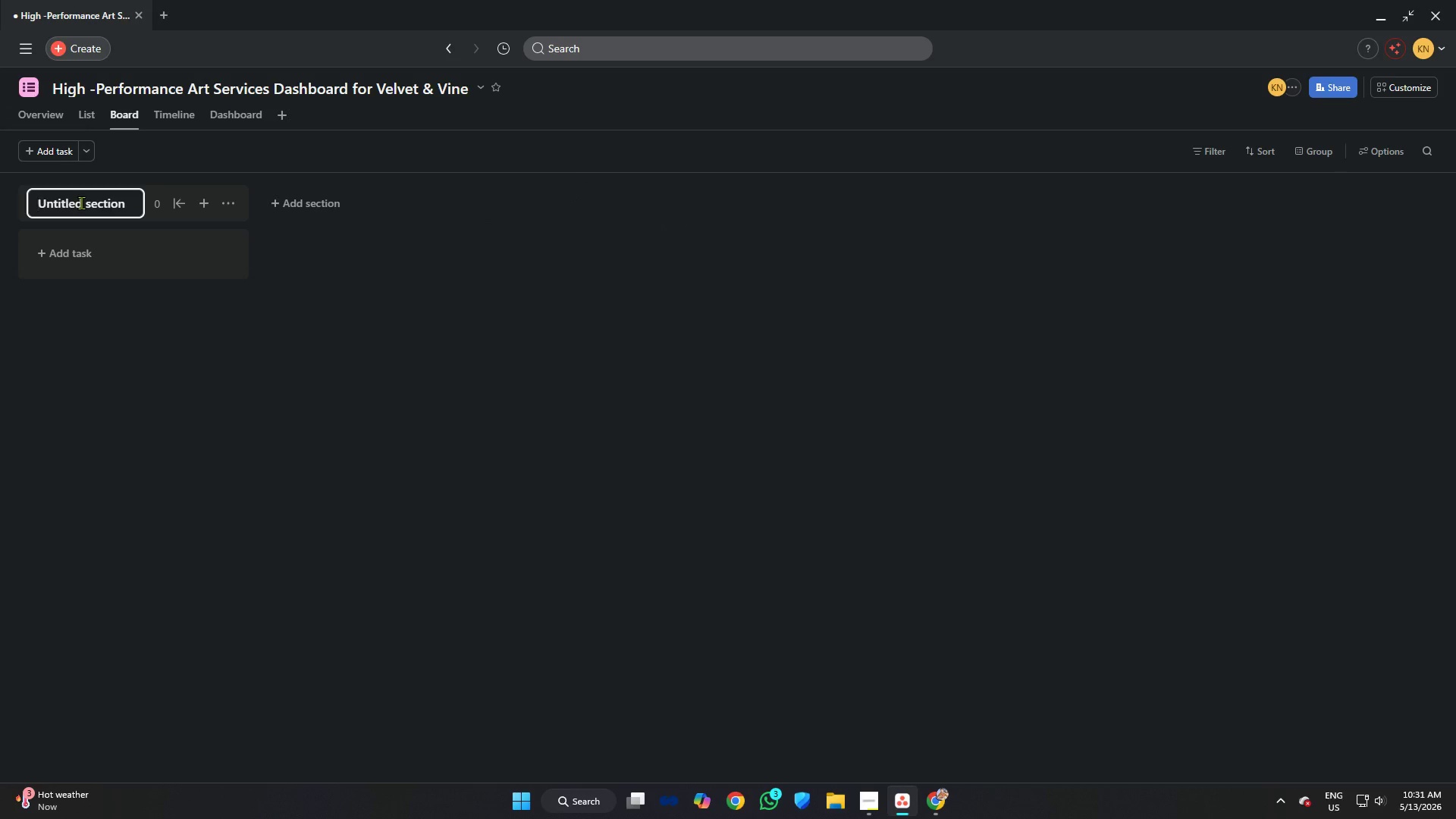 
key(Control+A)
 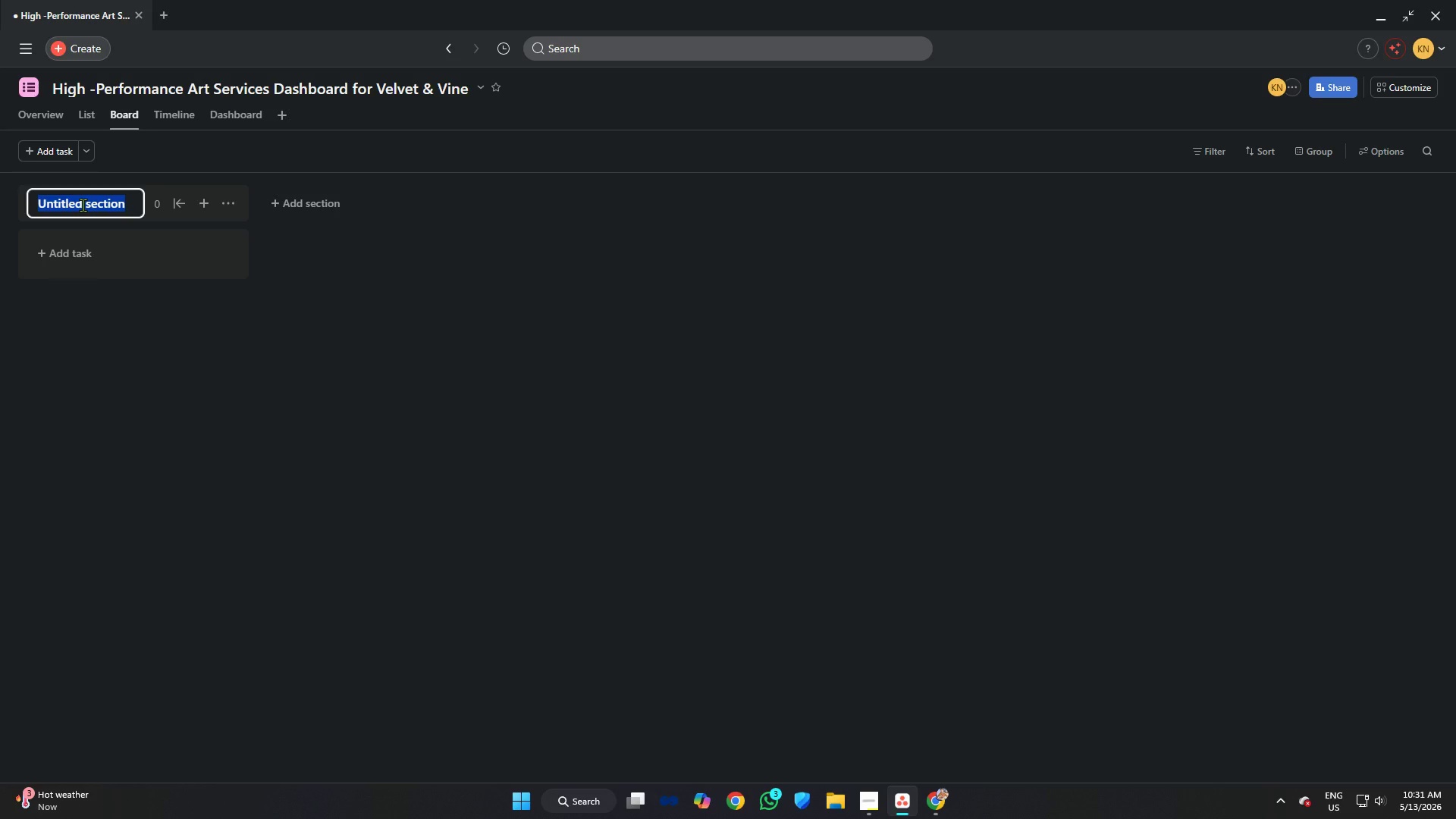 
type(Intr)
key(Backspace)
key(Backspace)
type(take)
 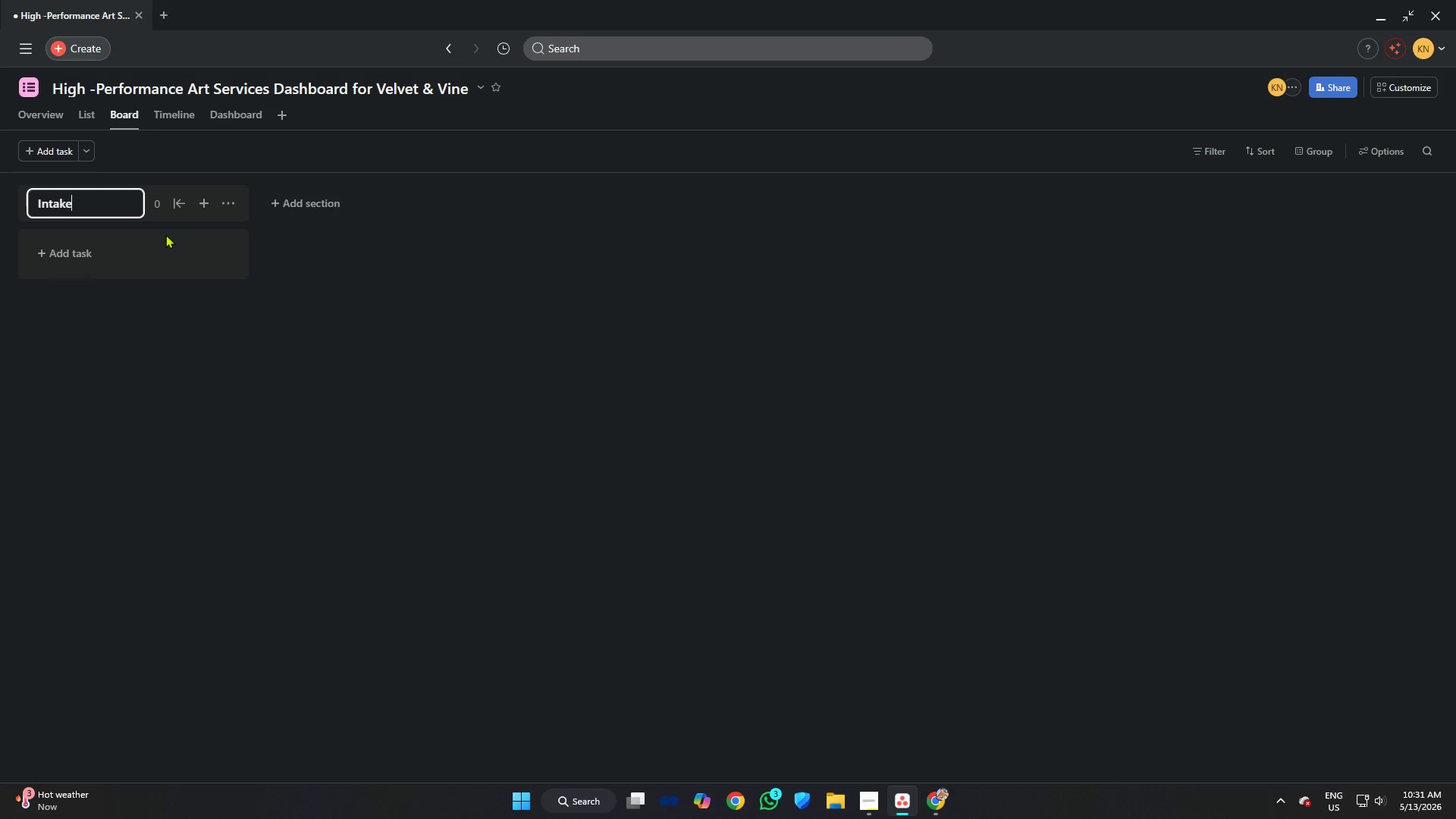 
left_click([281, 206])
 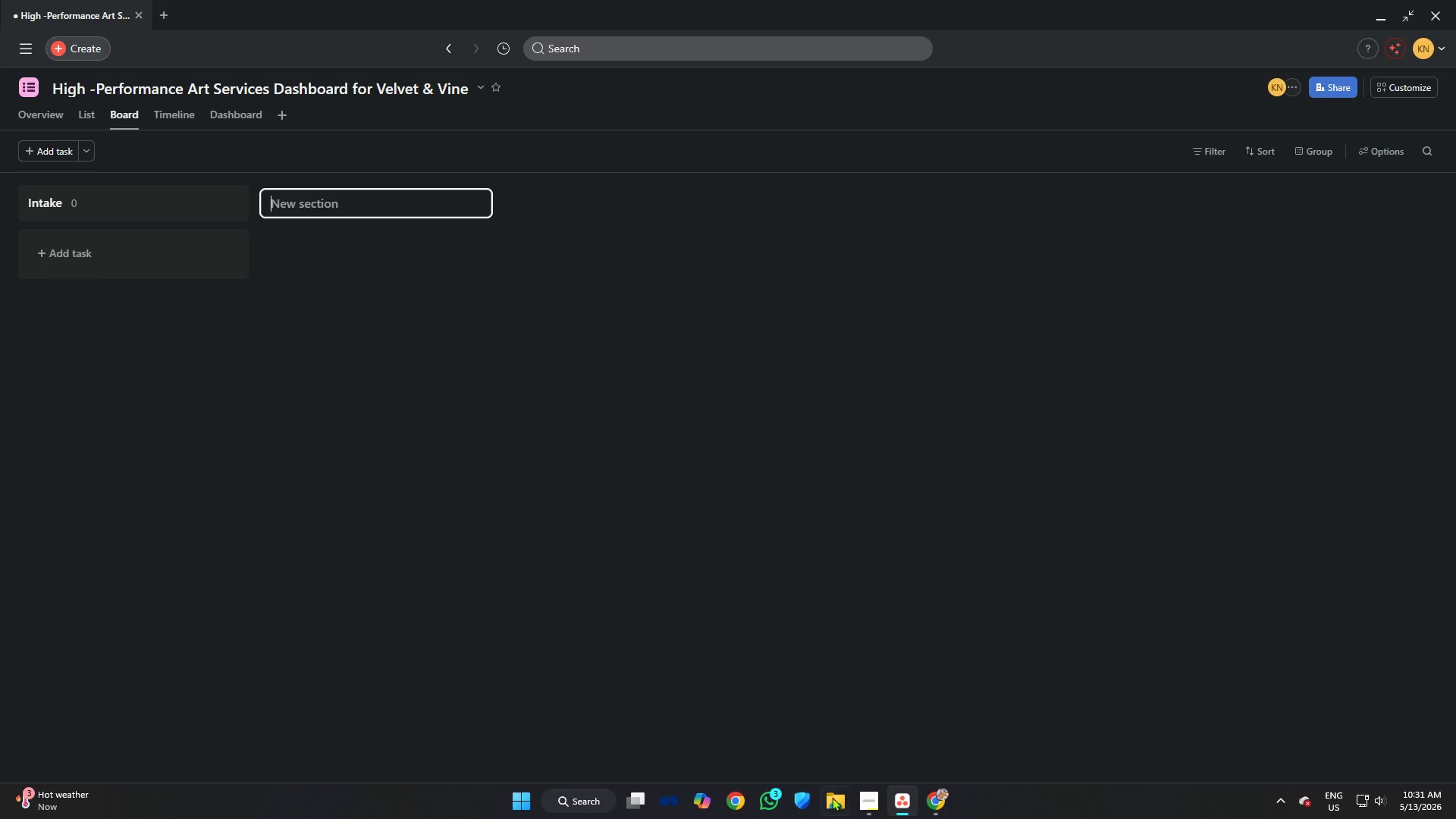 
left_click([868, 795])